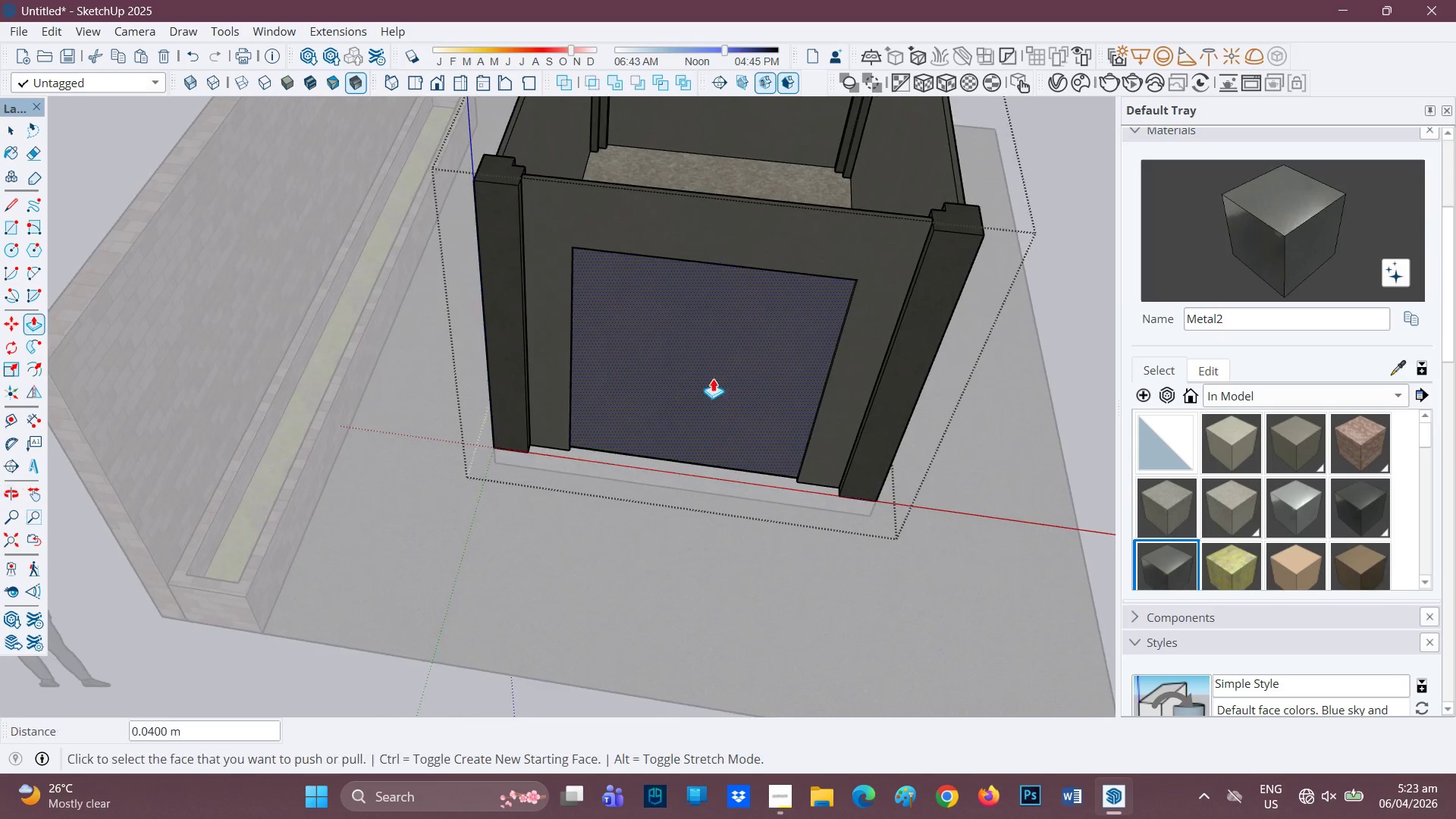 
key(Space)
 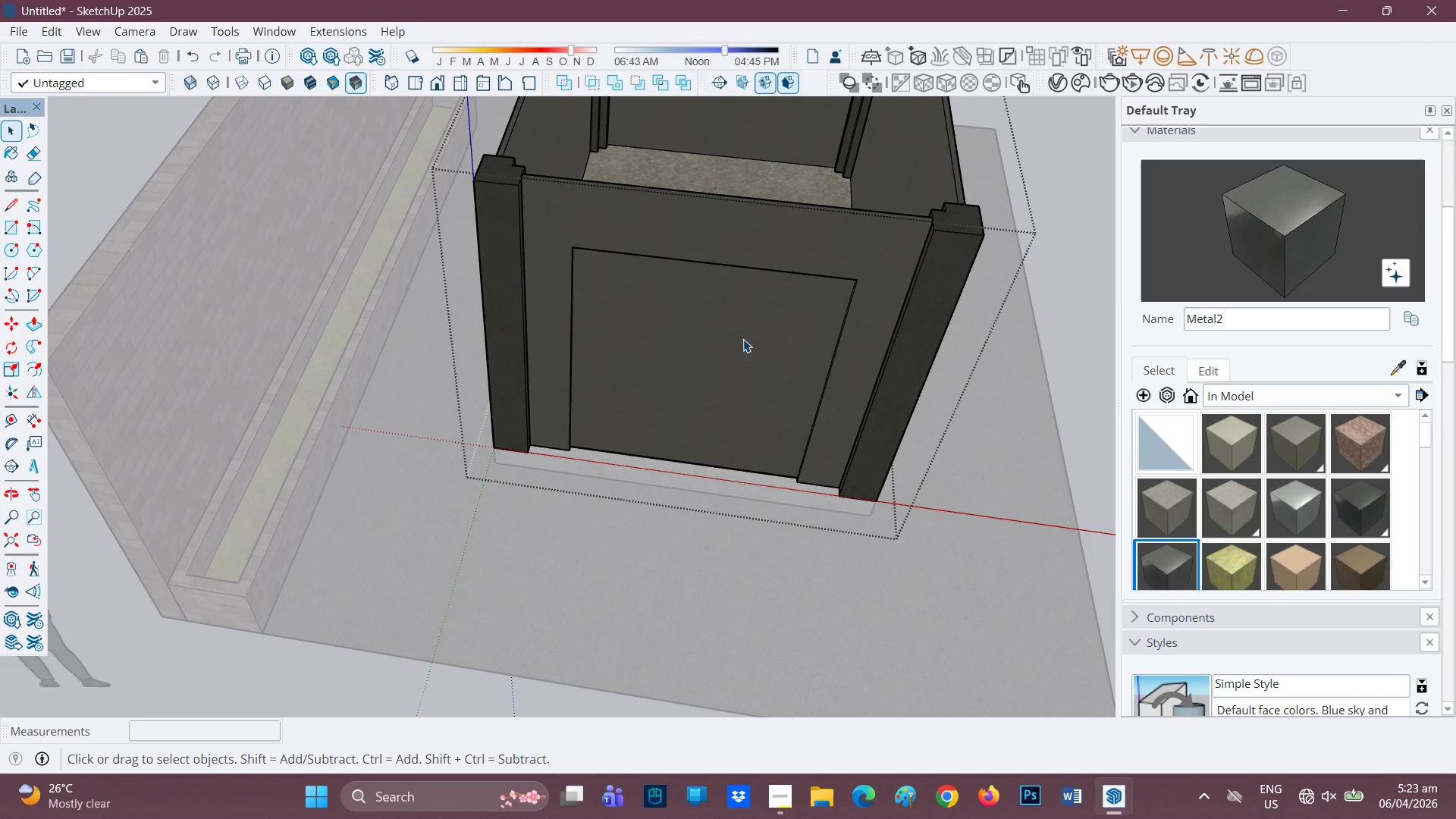 
left_click([743, 337])
 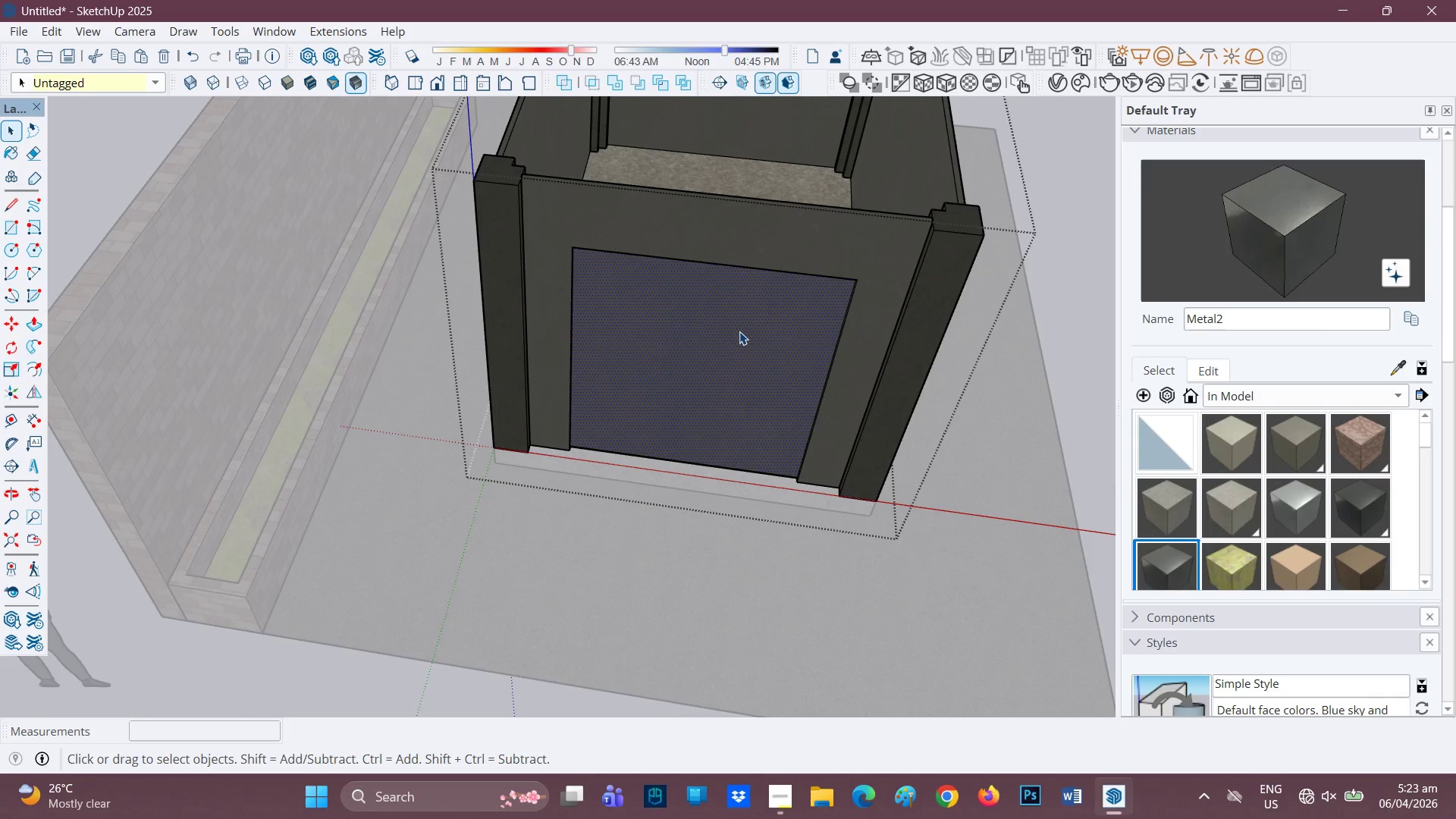 
right_click([739, 331])
 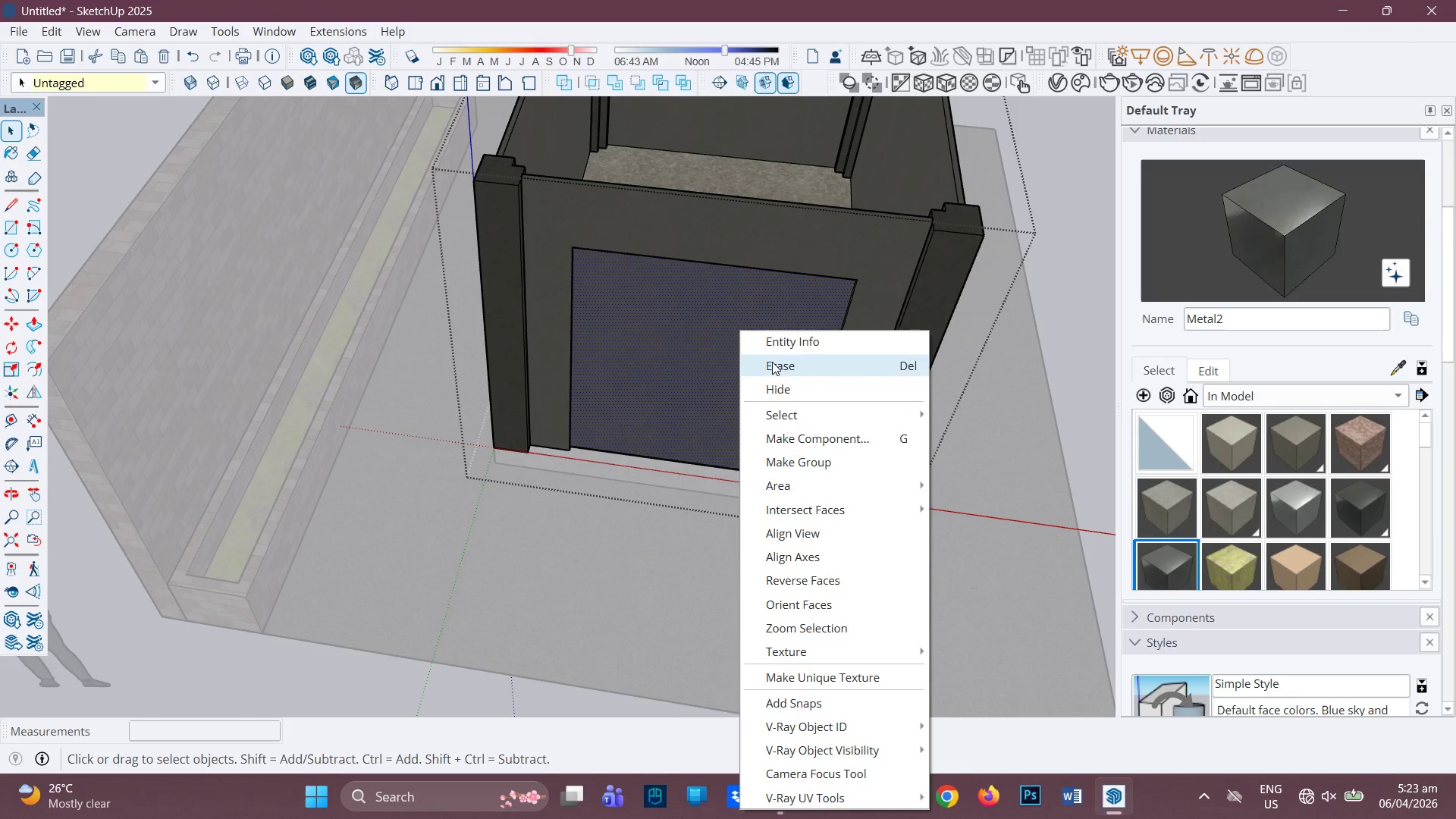 
scroll: coordinate [613, 389], scroll_direction: up, amount: 6.0
 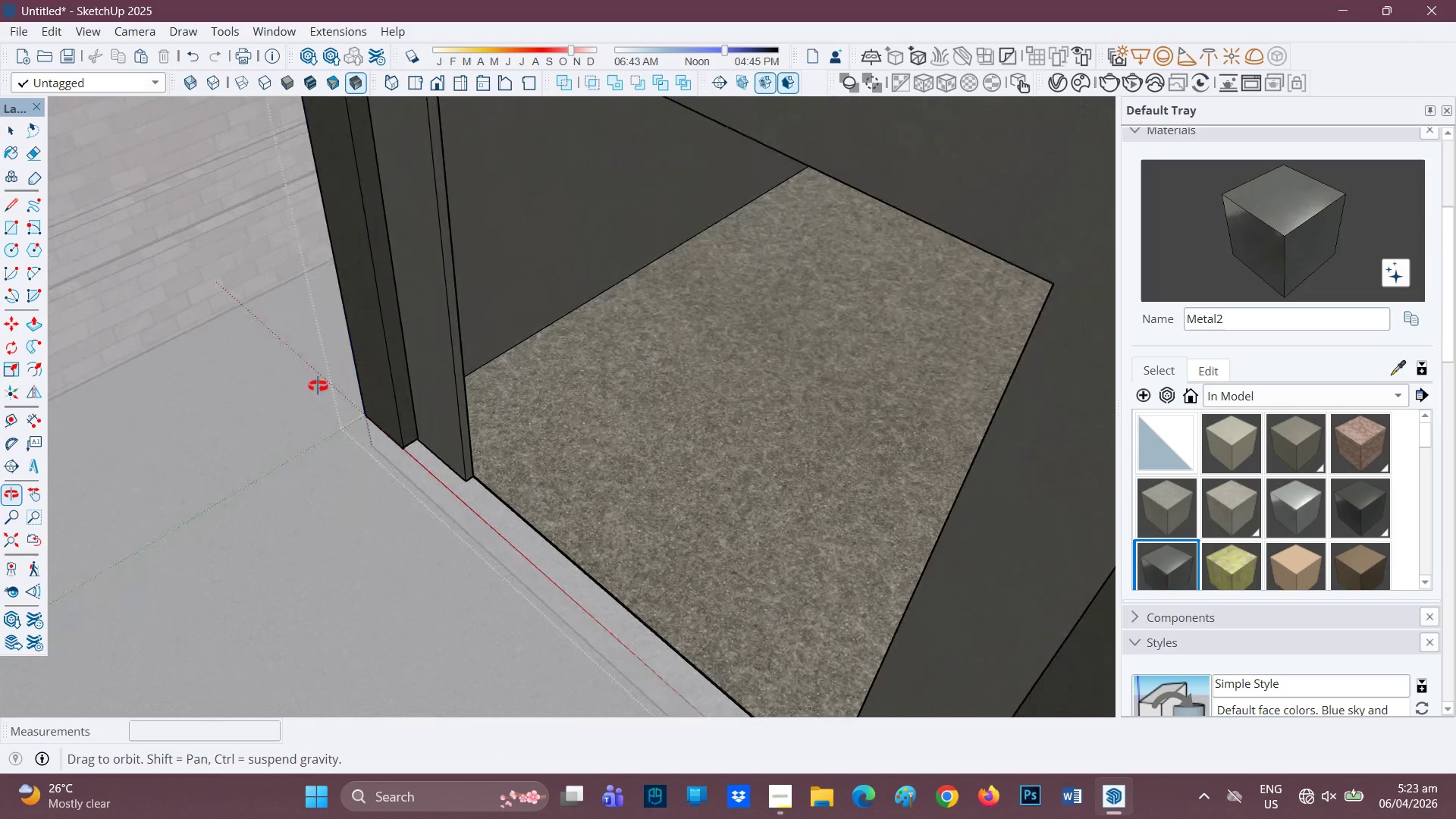 
scroll: coordinate [243, 493], scroll_direction: down, amount: 1.0
 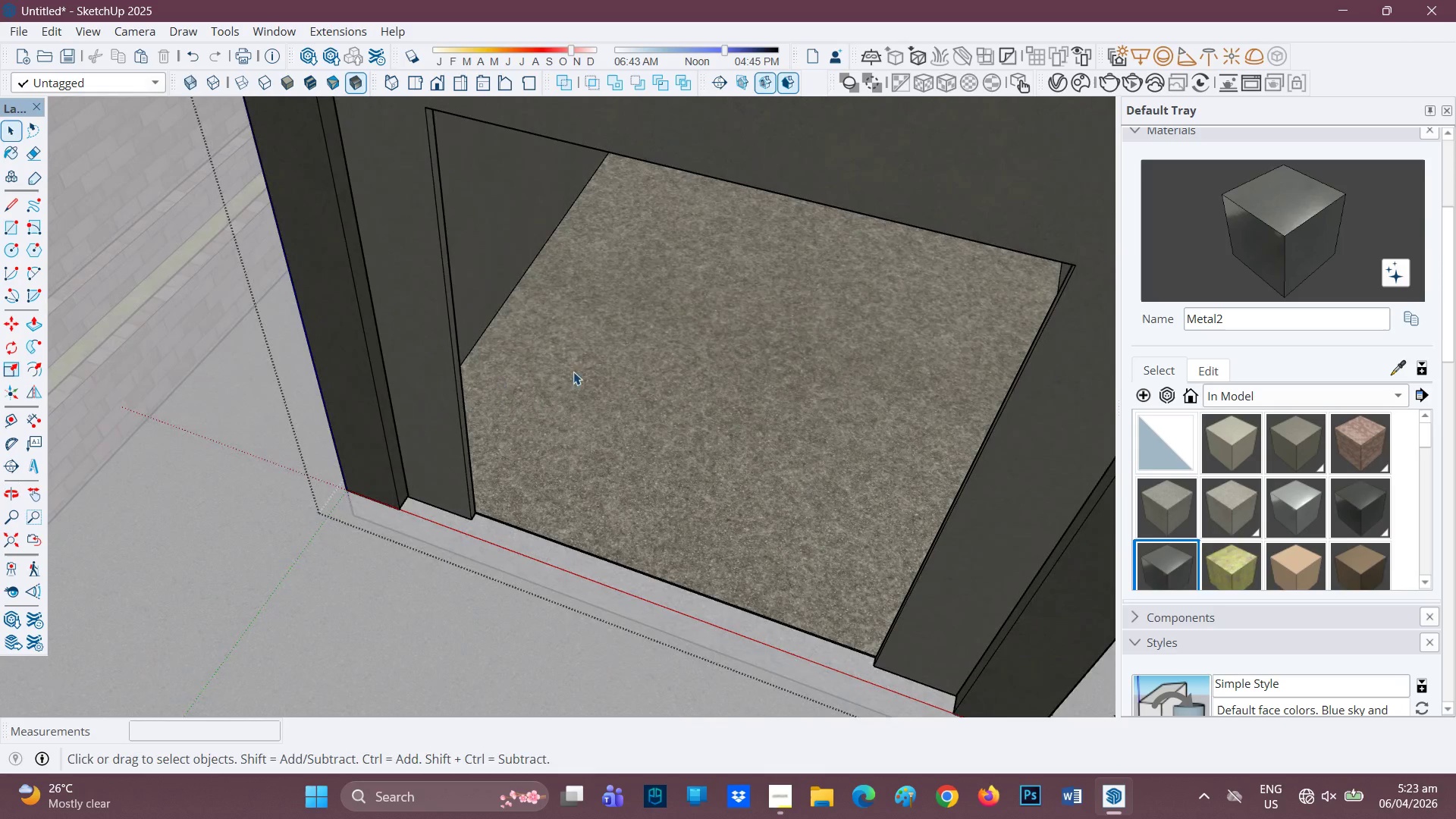 
key(H)
 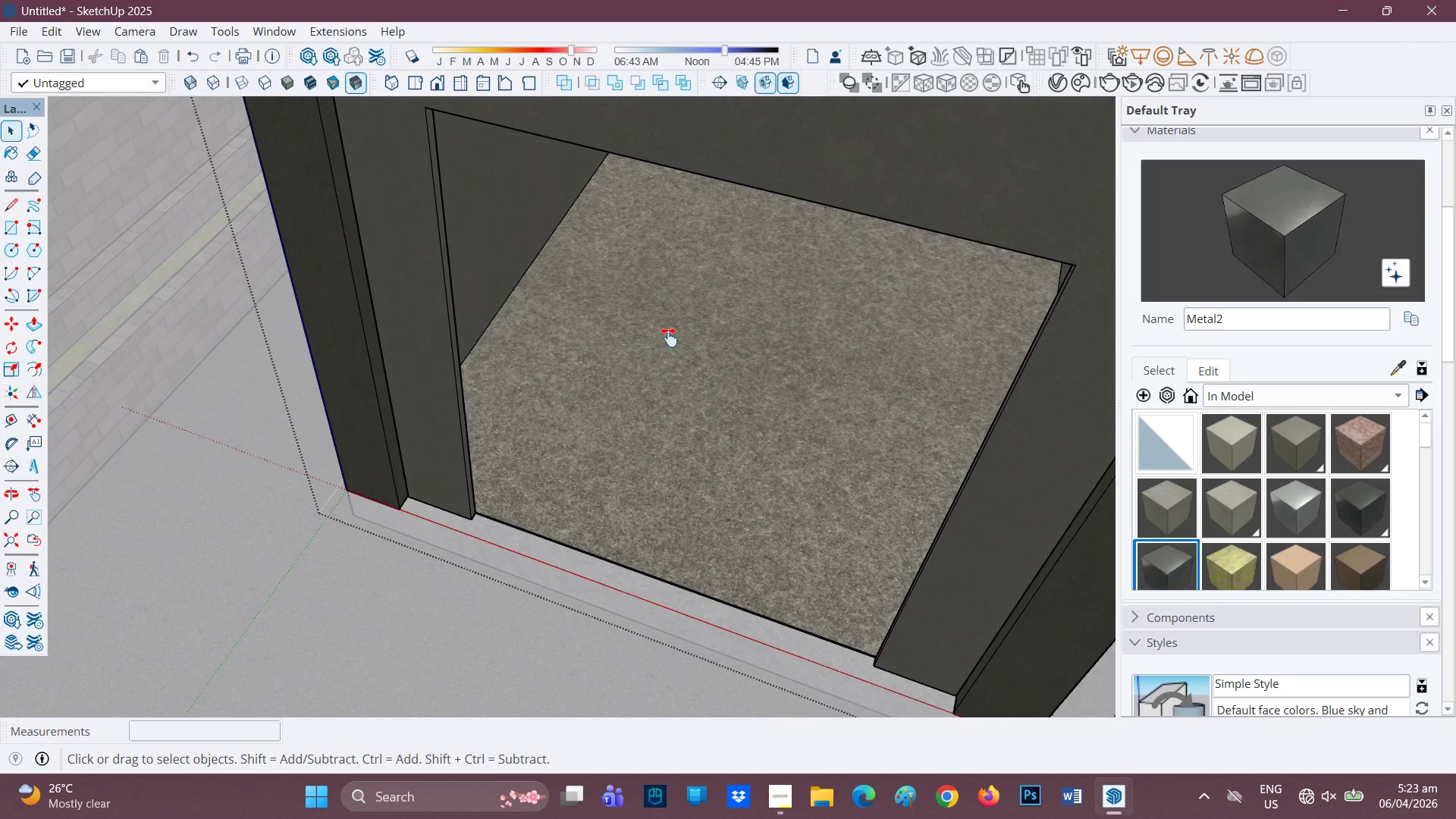 
left_click_drag(start_coordinate=[669, 339], to_coordinate=[634, 457])
 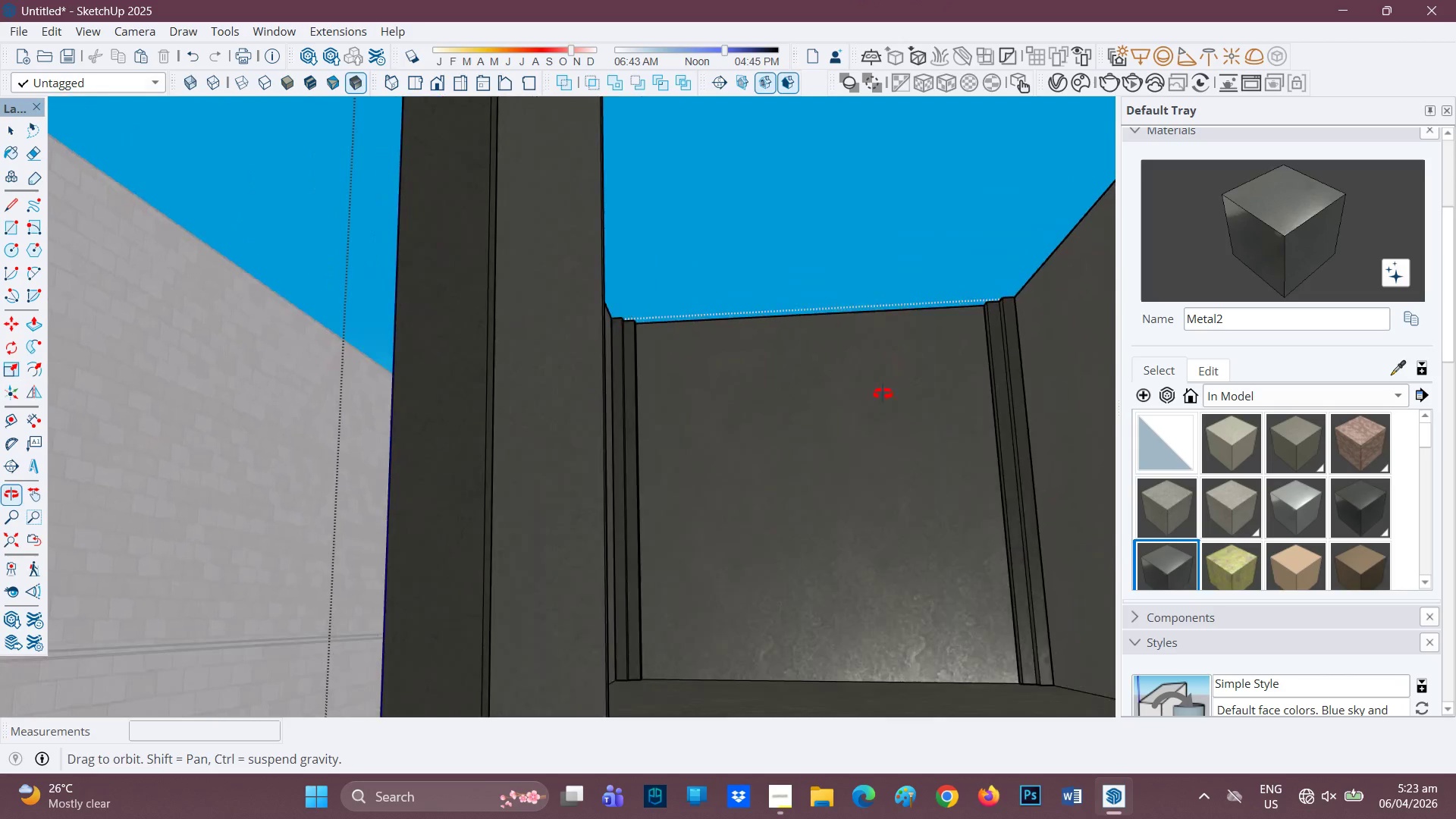 
key(H)
 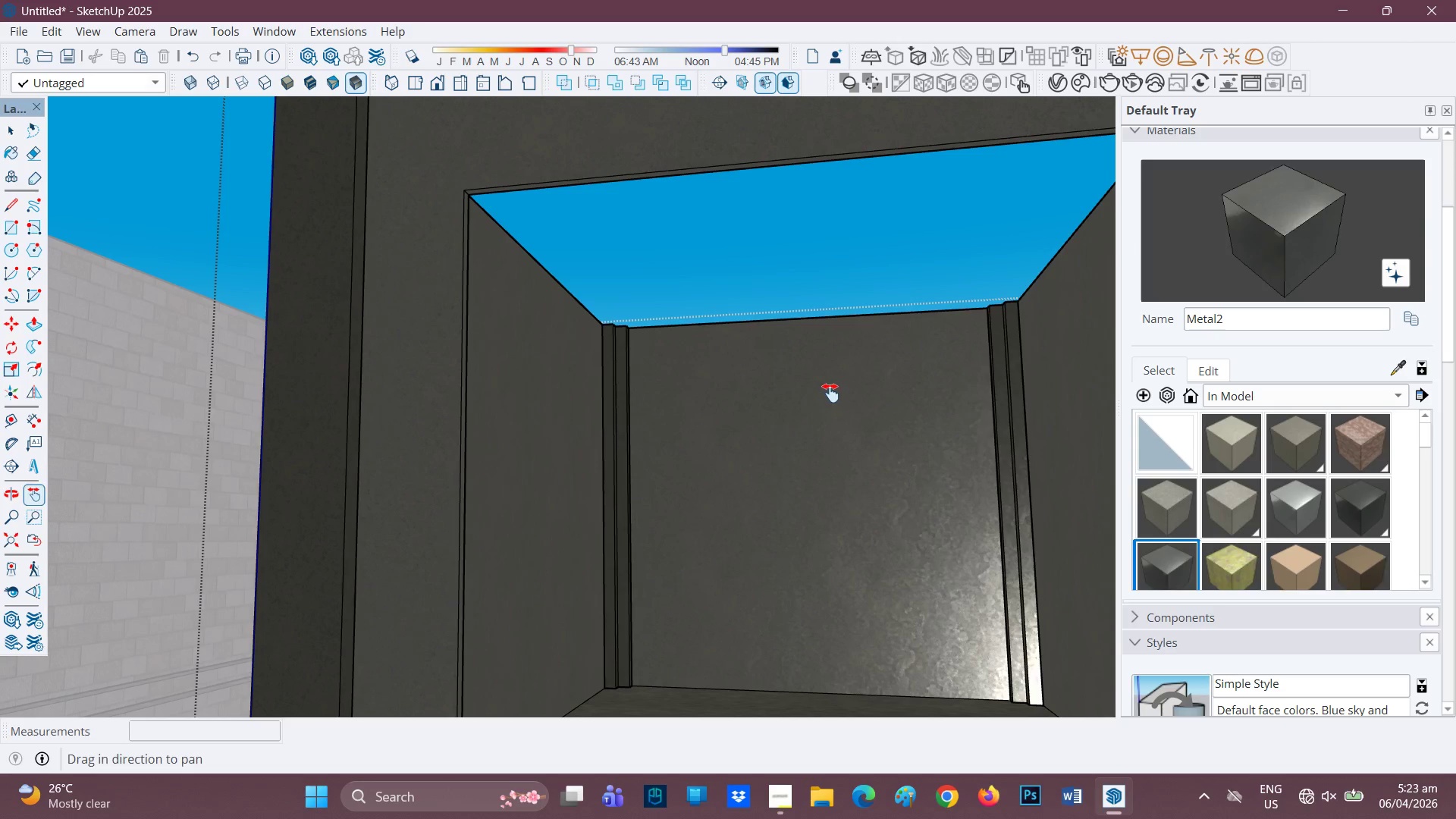 
left_click_drag(start_coordinate=[830, 393], to_coordinate=[661, 539])
 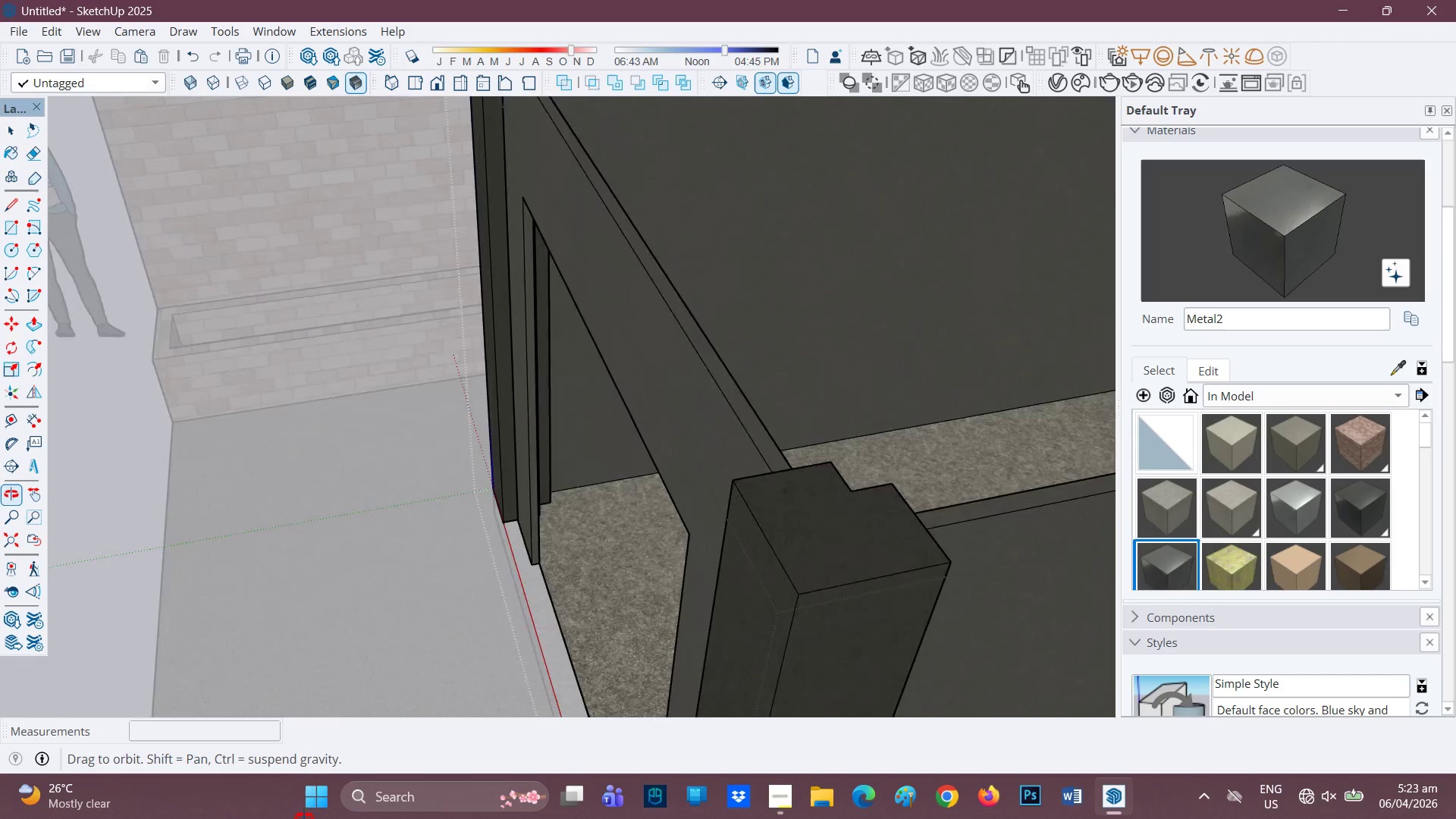 
key(H)
 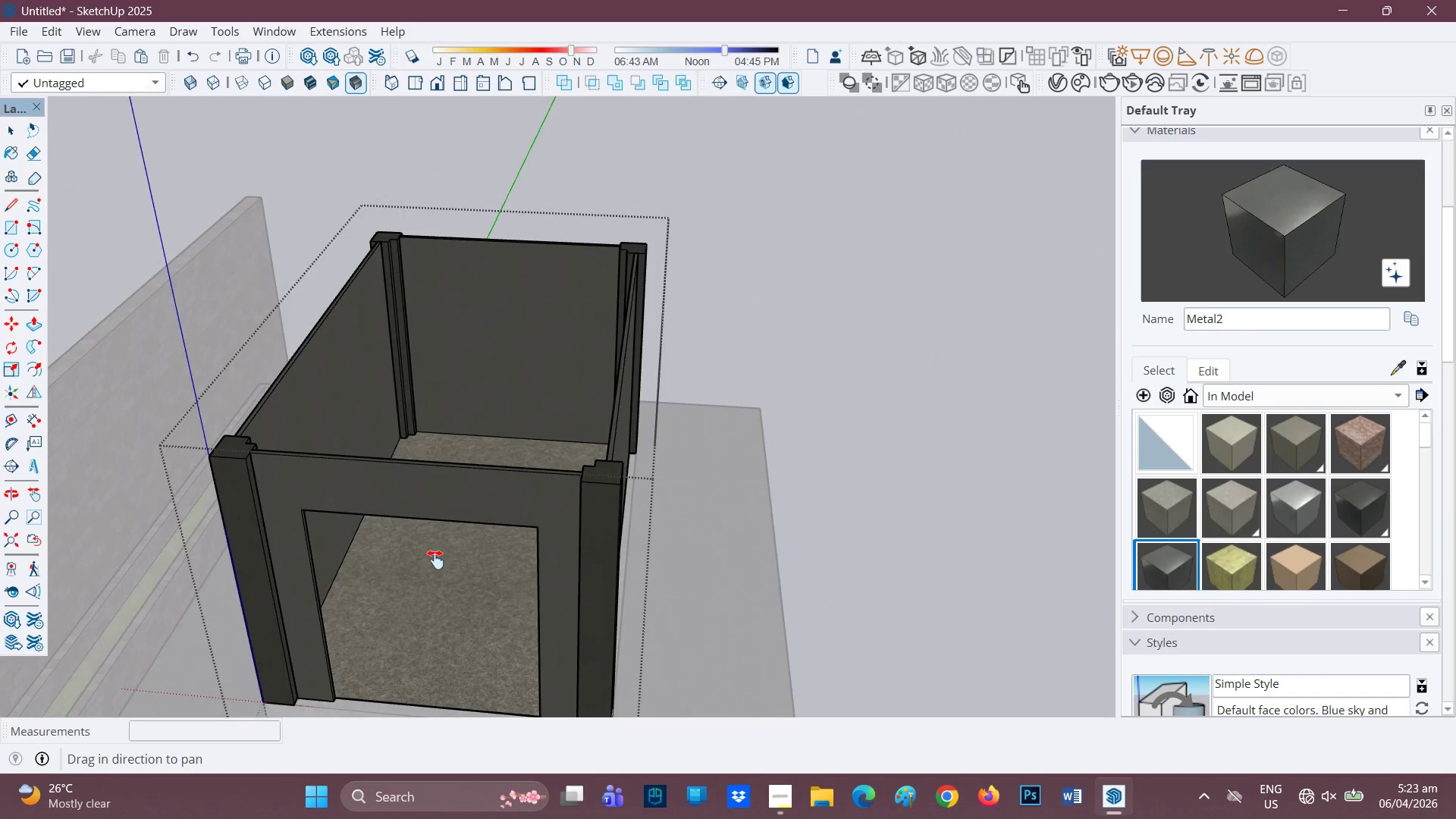 
left_click_drag(start_coordinate=[438, 560], to_coordinate=[590, 489])
 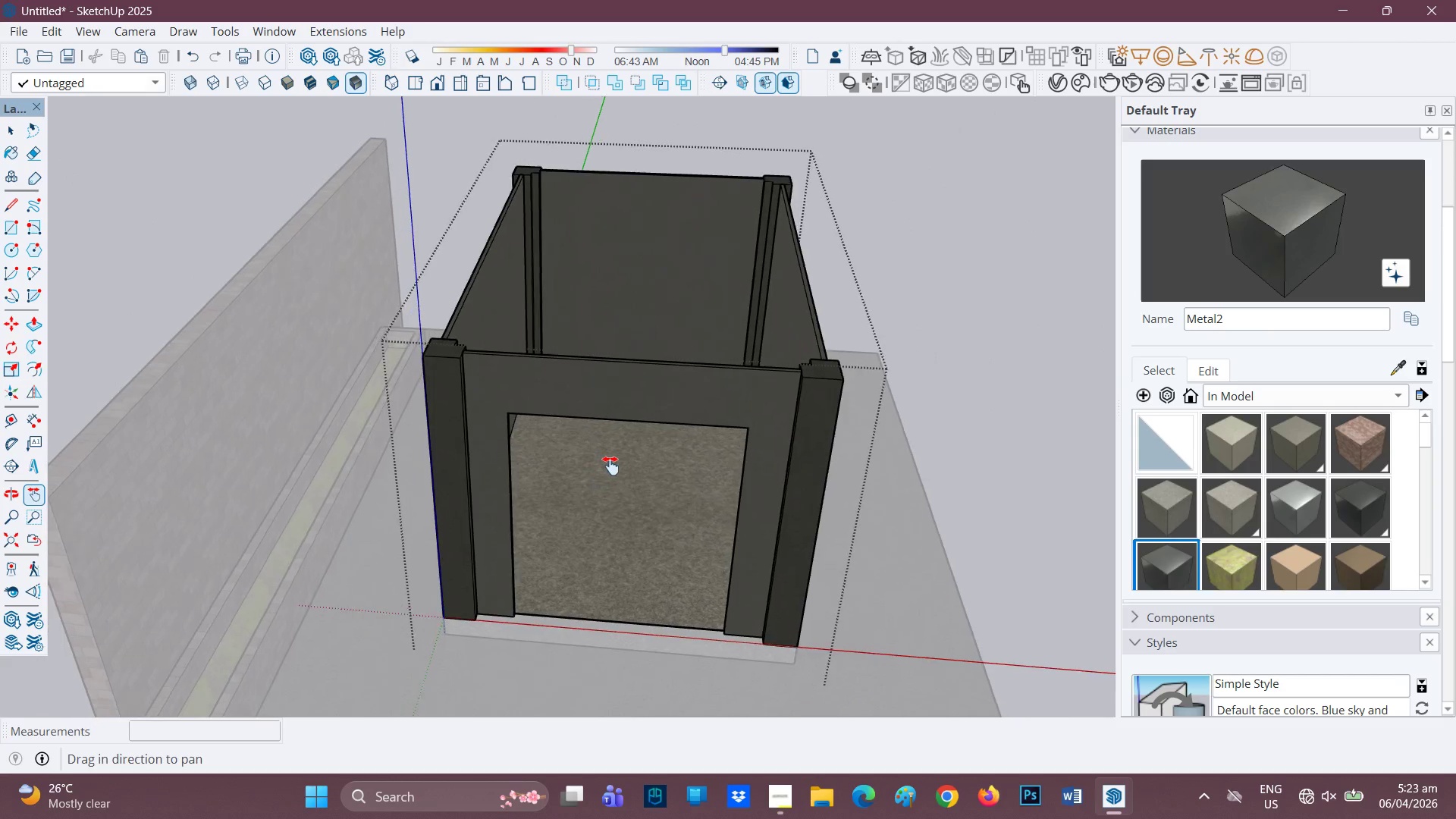 
scroll: coordinate [610, 466], scroll_direction: down, amount: 10.0
 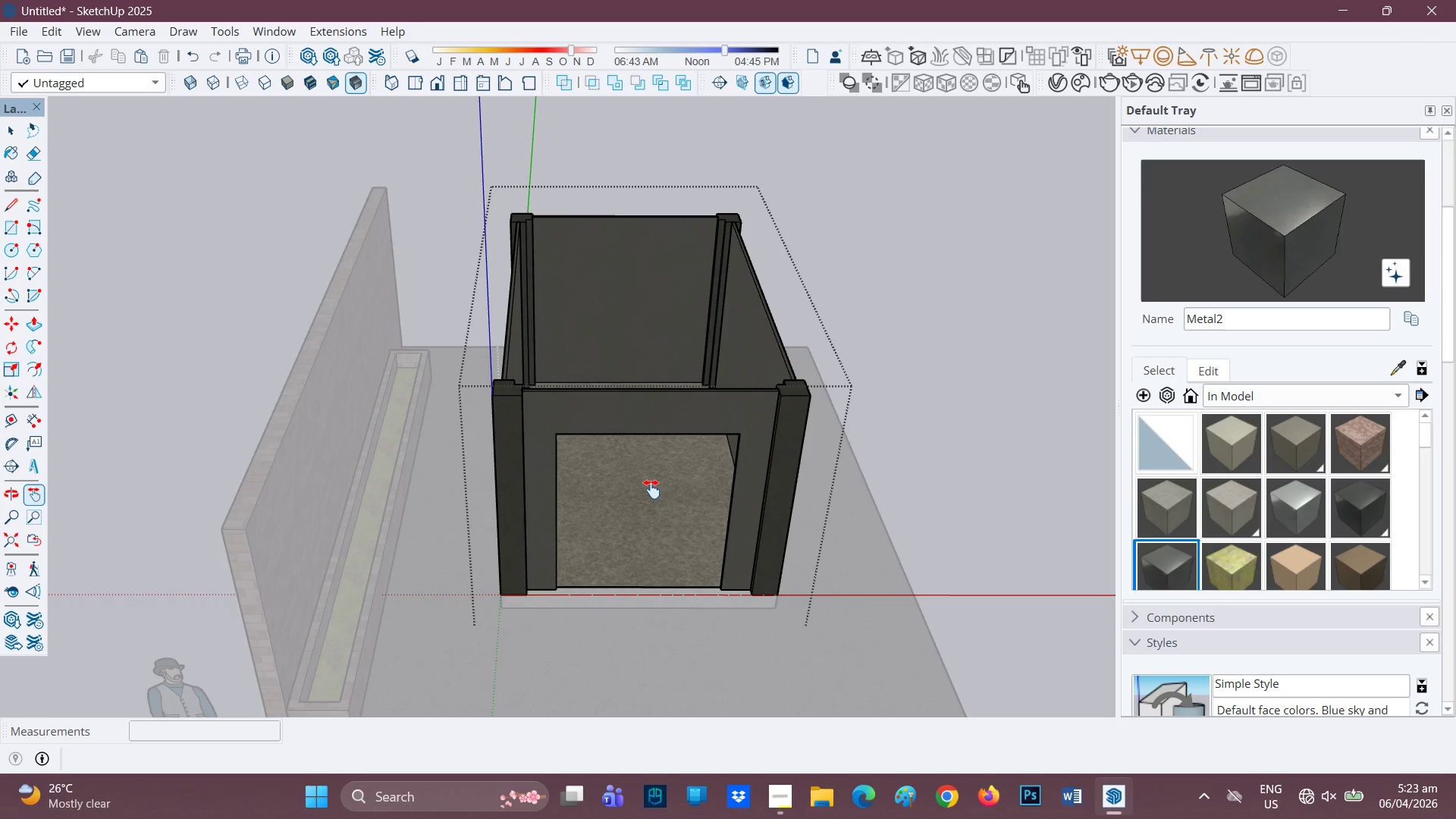 
wait(18.68)
 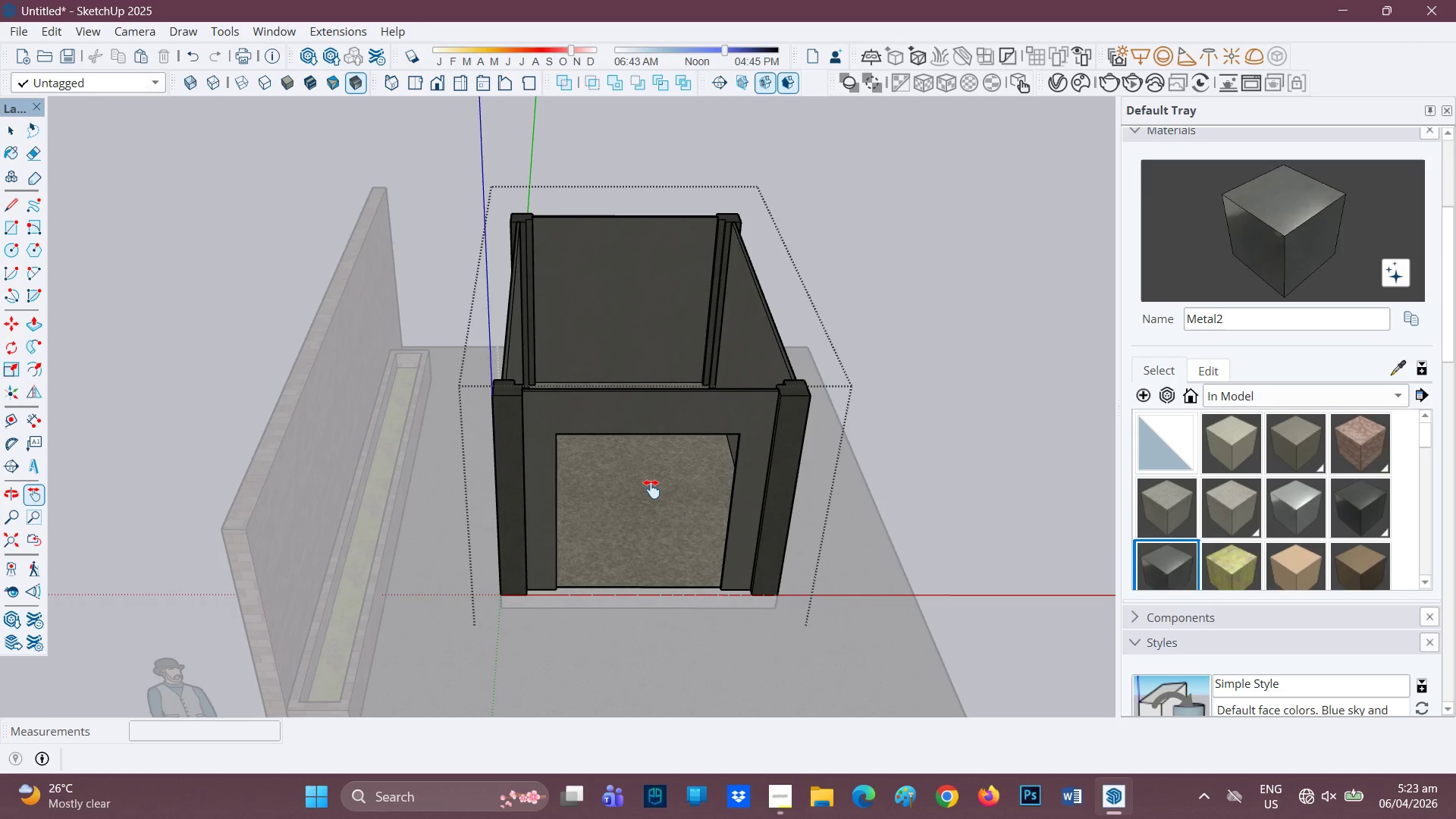 
scroll: coordinate [660, 563], scroll_direction: down, amount: 1.0
 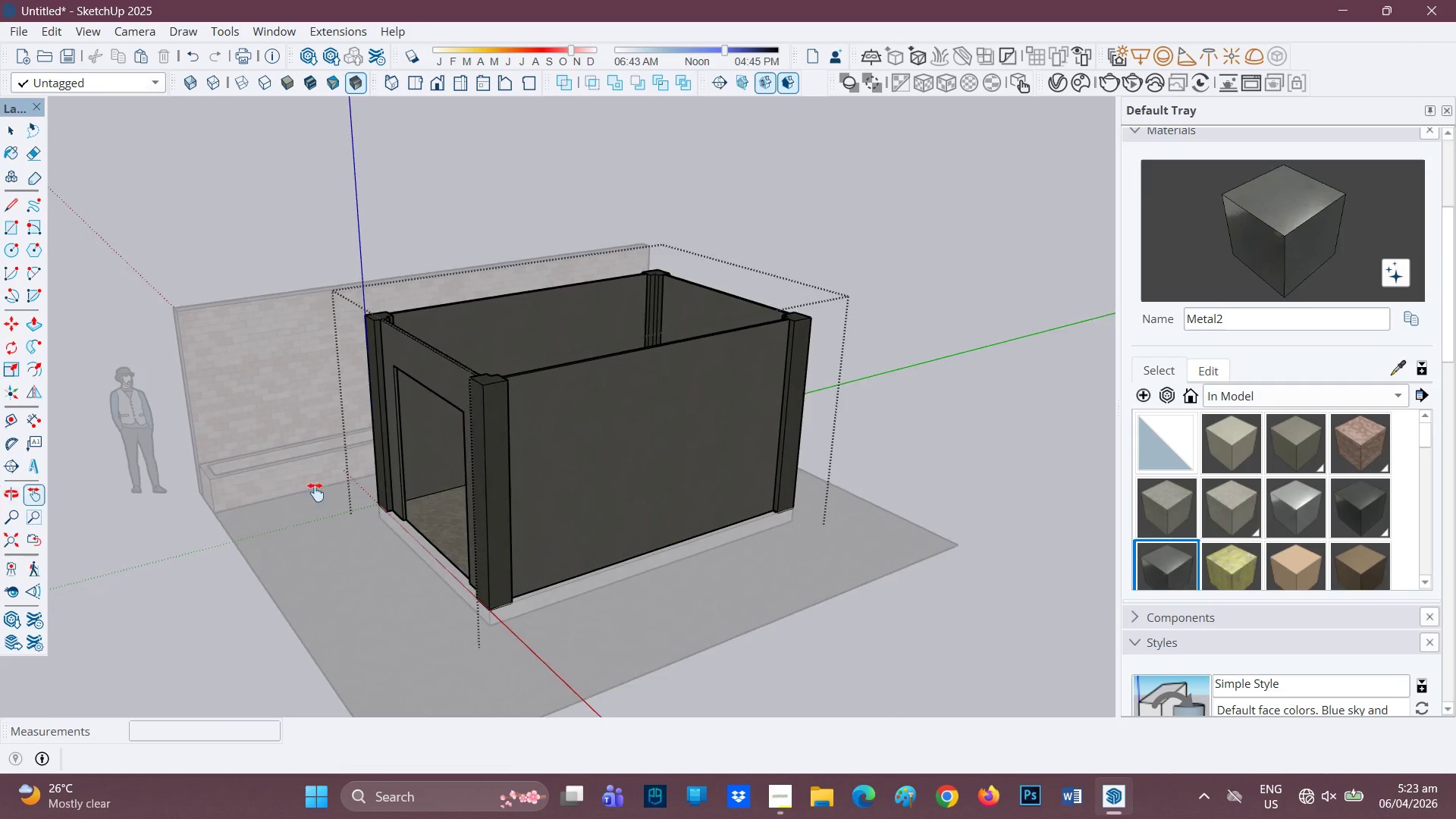 
scroll: coordinate [814, 410], scroll_direction: up, amount: 7.0